 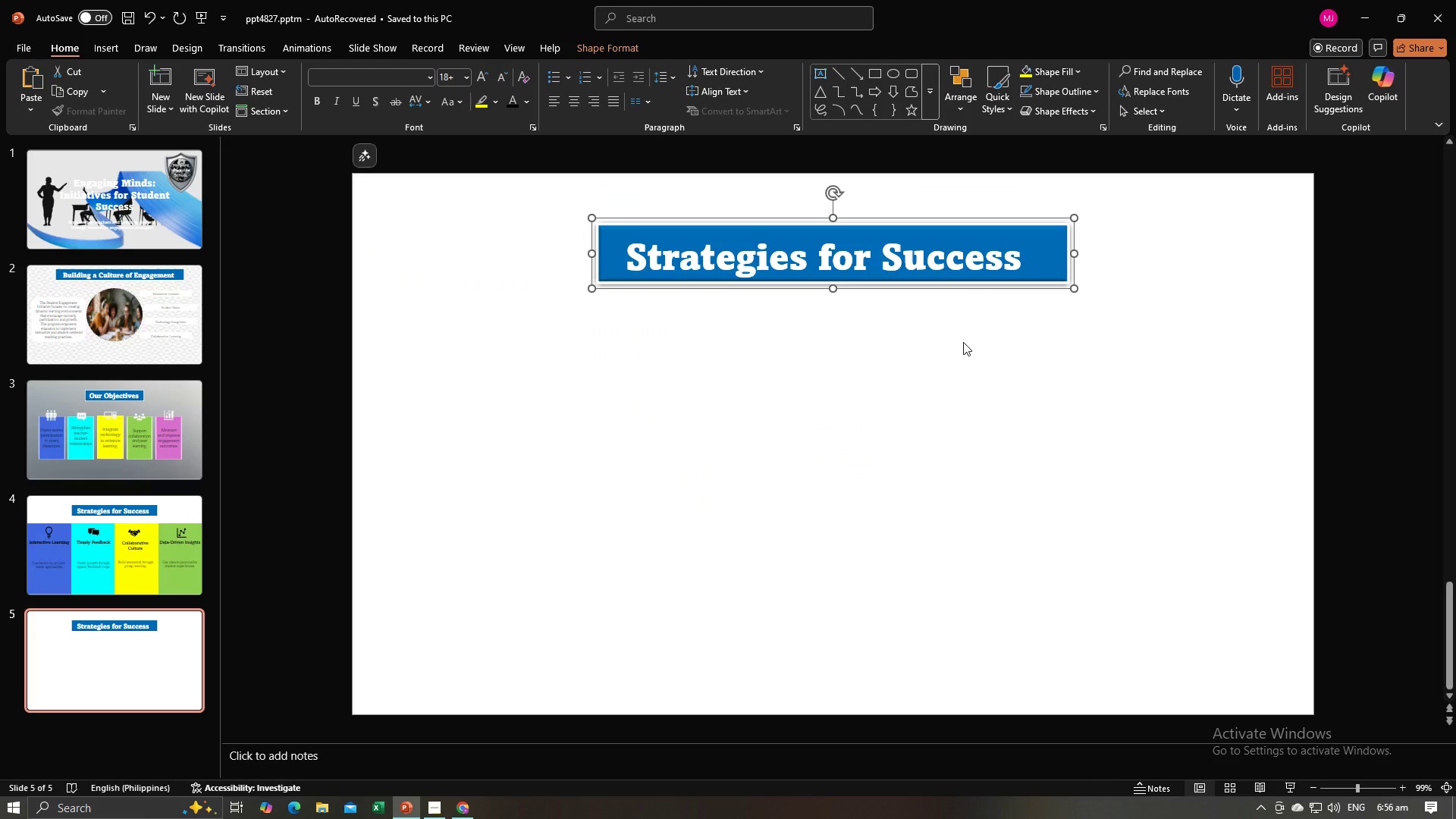 
left_click([321, 465])
 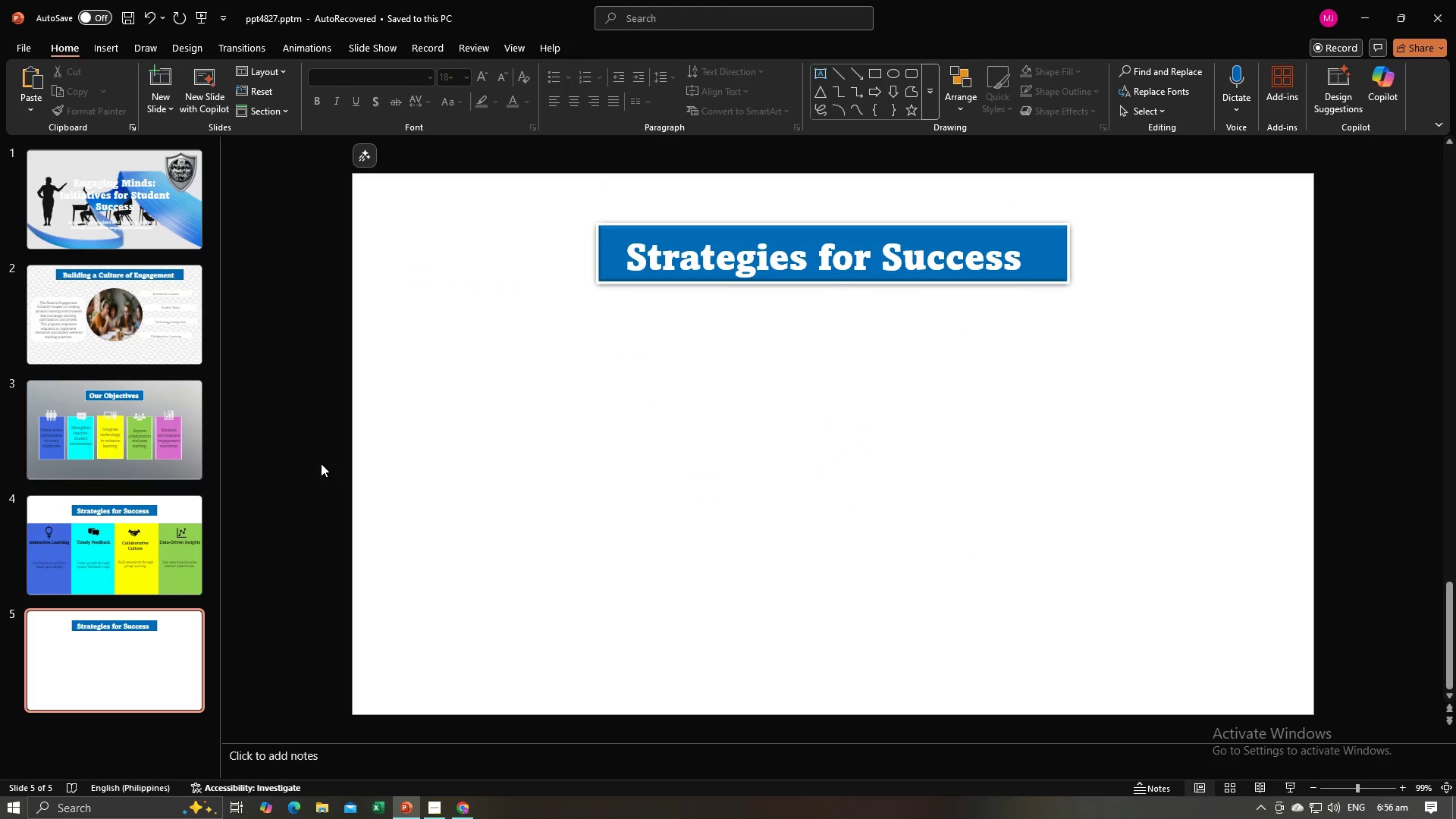 
key(Control+ControlLeft)
 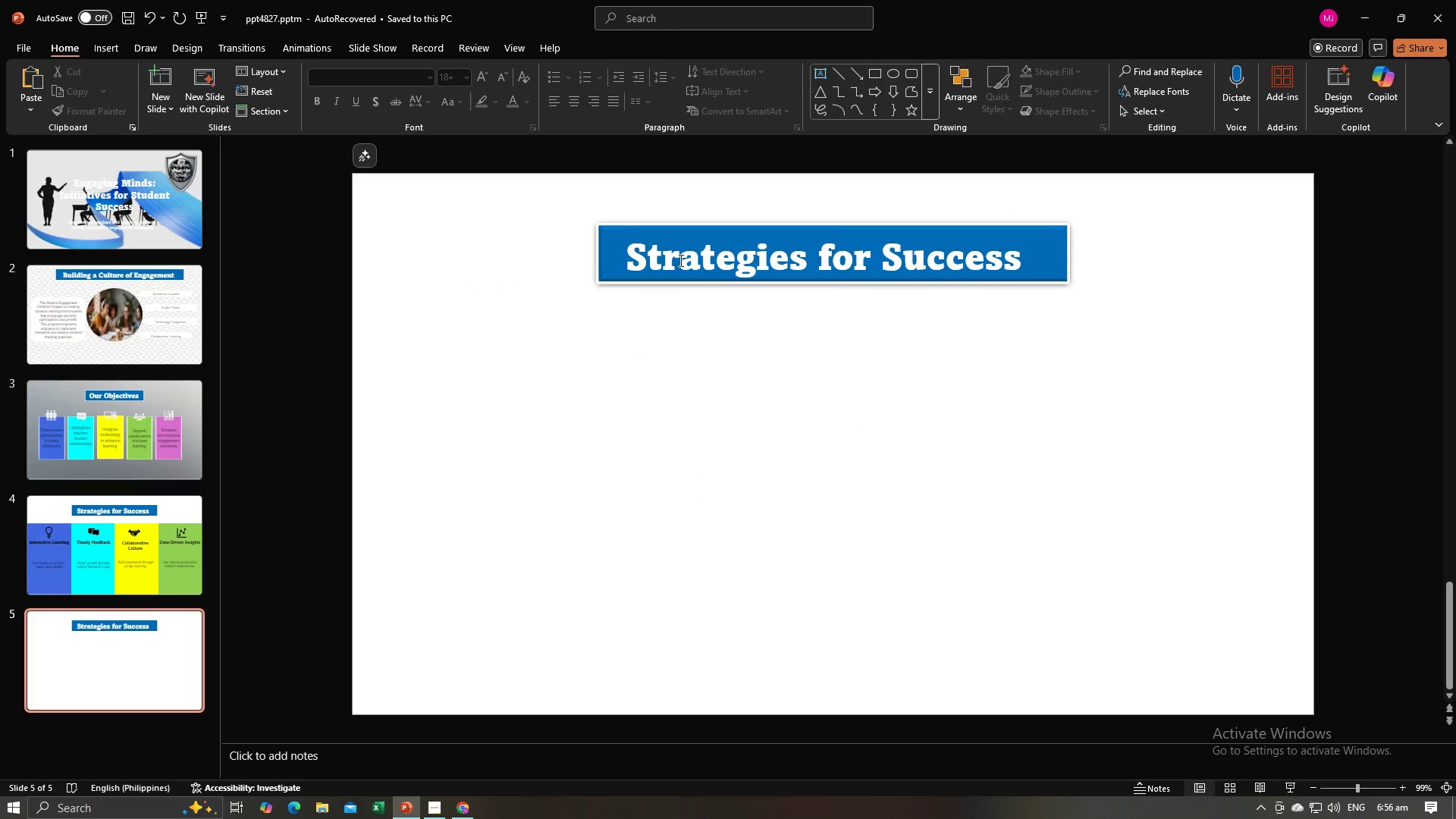 
left_click([679, 260])
 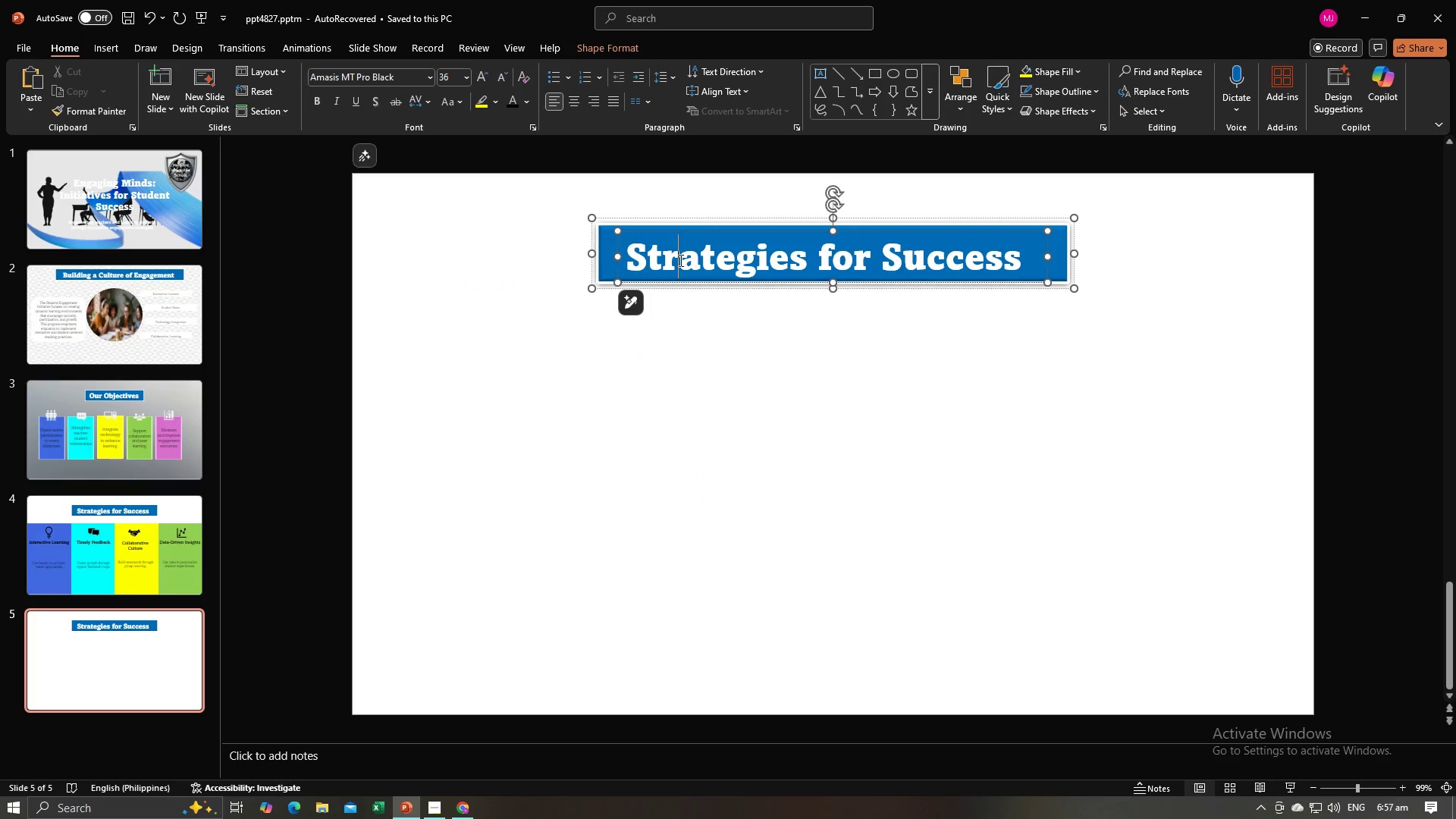 
key(Control+A)
 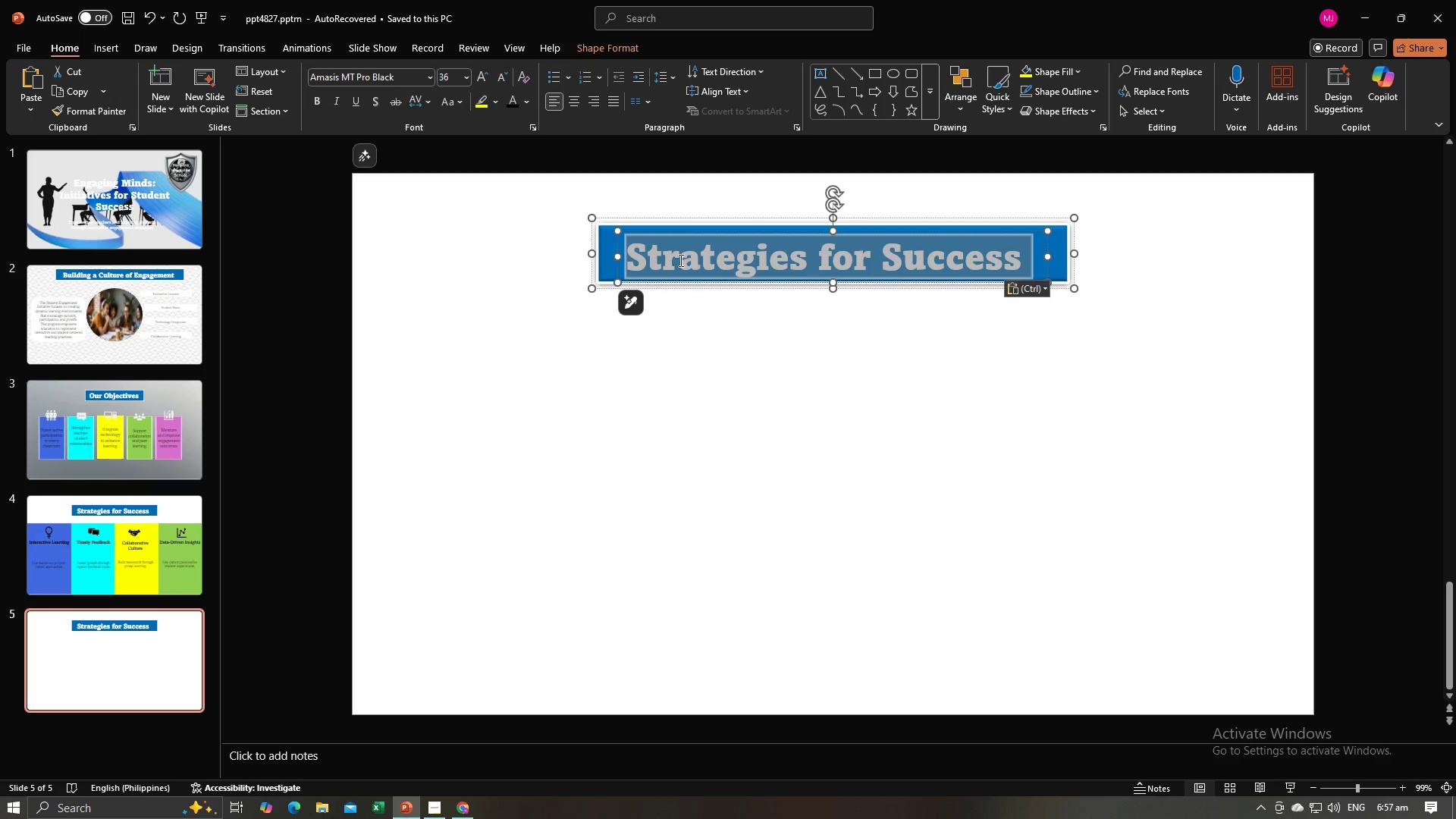 
key(Control+V)
 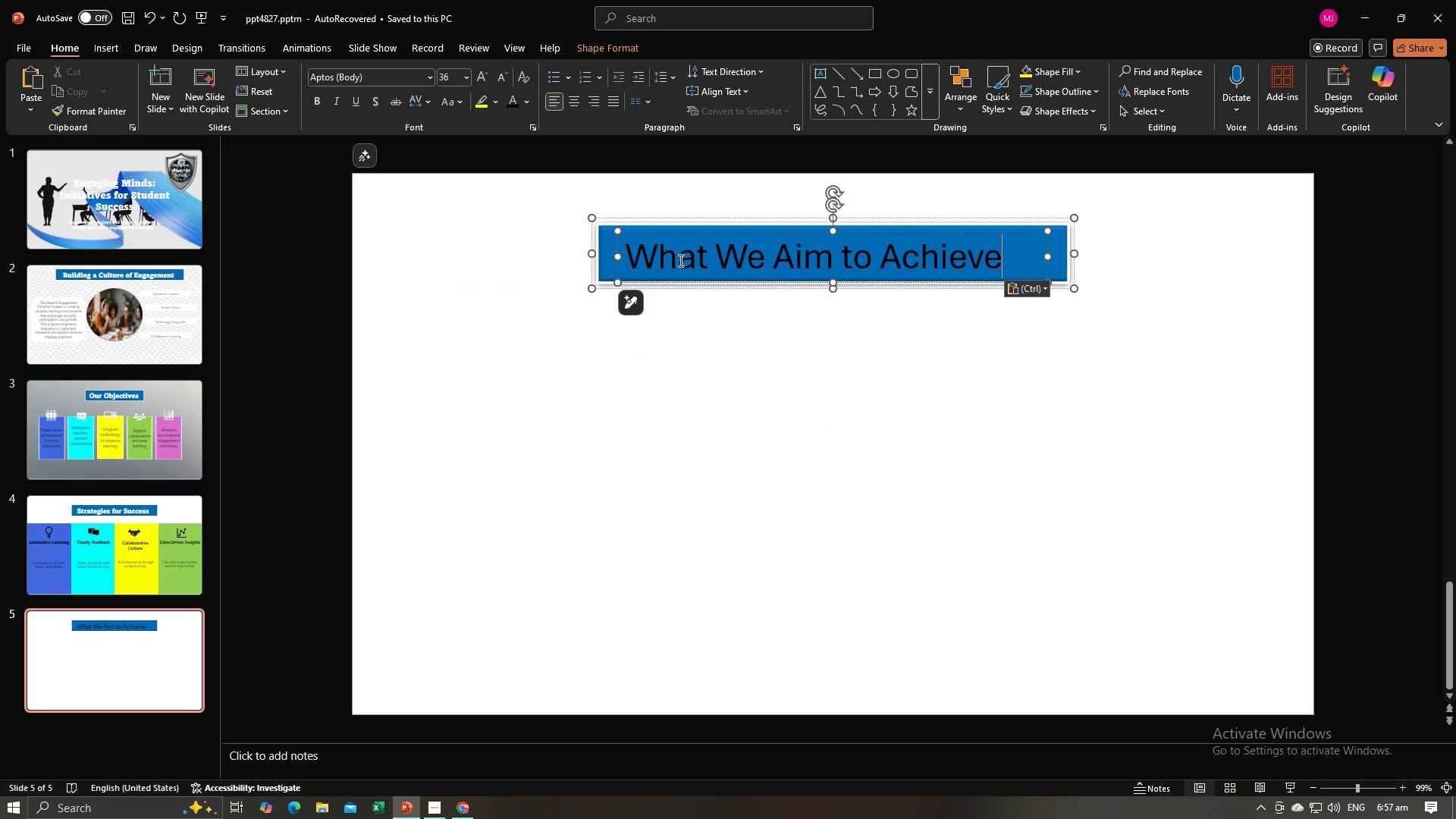 
key(Control+A)
 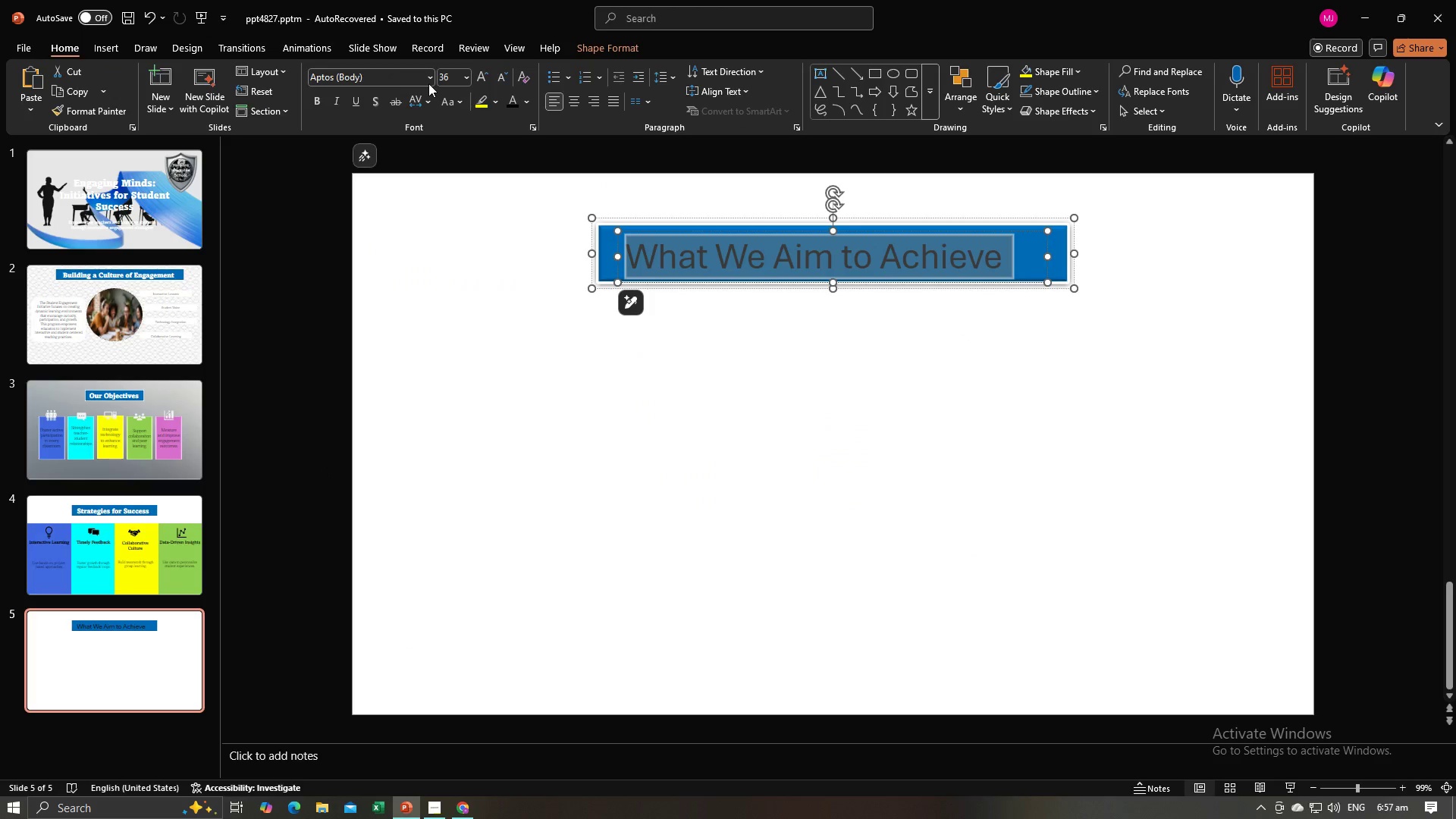 
left_click([428, 83])
 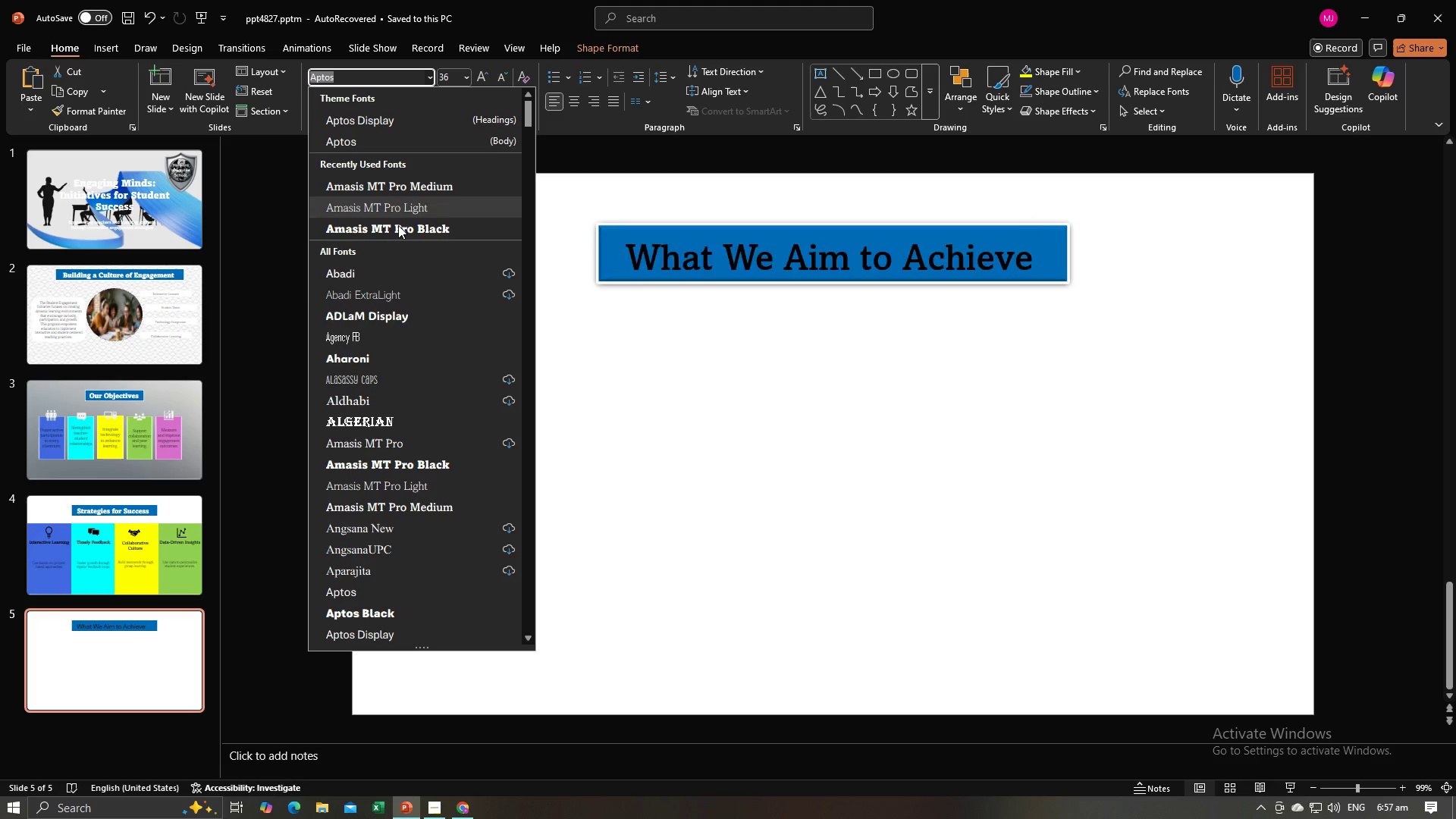 
left_click([398, 227])
 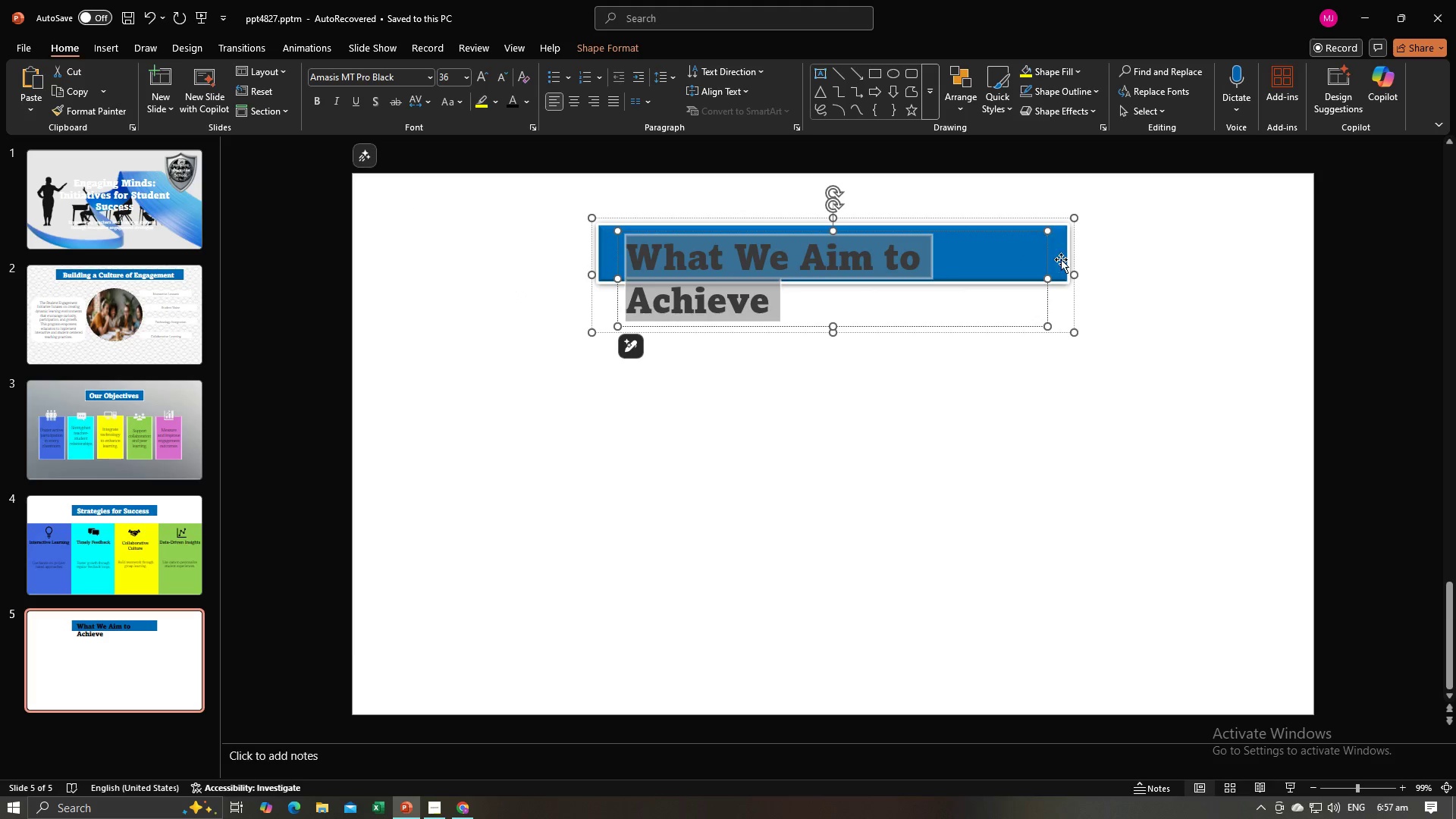 
left_click_drag(start_coordinate=[1075, 272], to_coordinate=[1130, 266])
 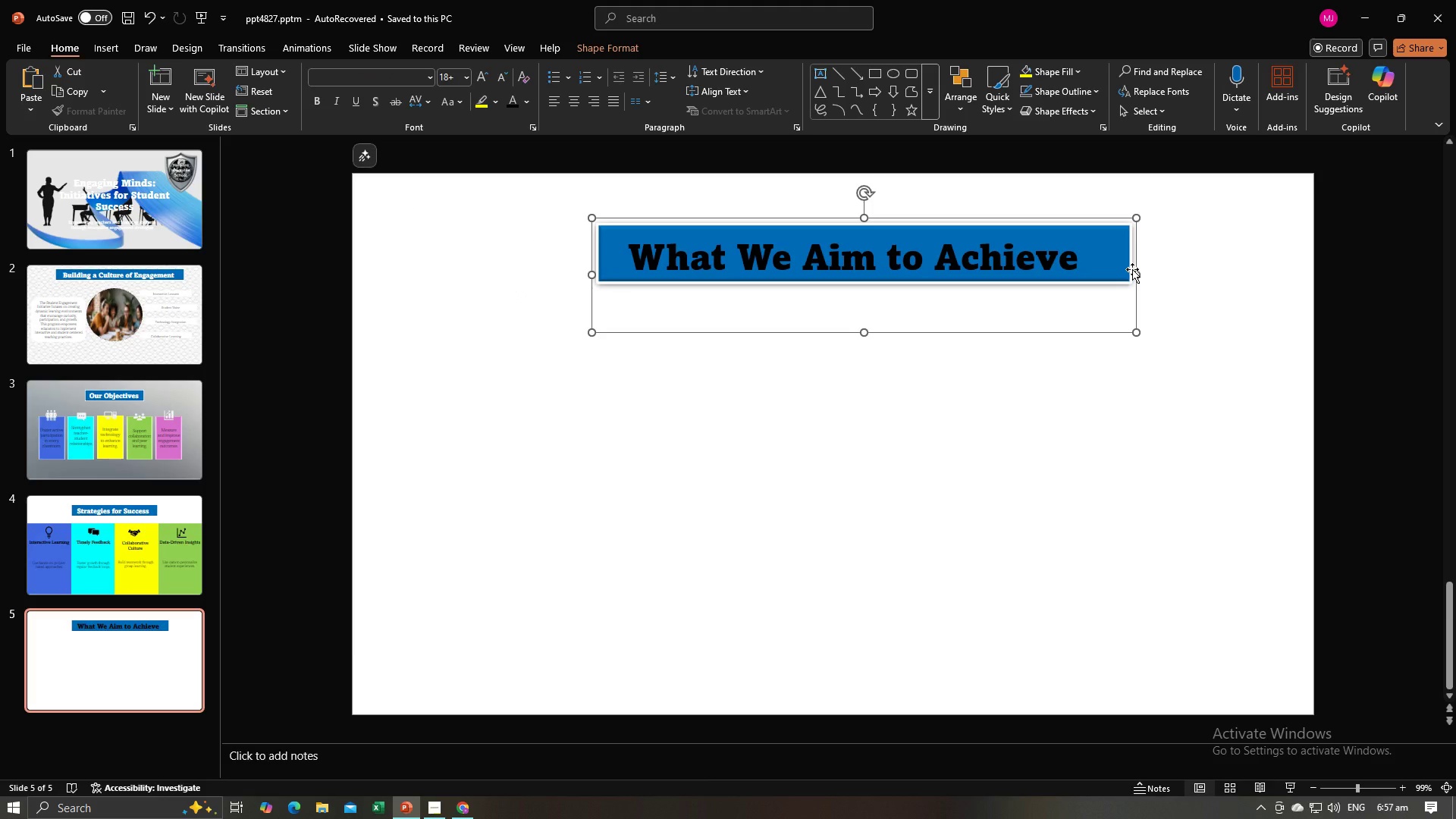 
left_click_drag(start_coordinate=[1137, 271], to_coordinate=[1122, 269])
 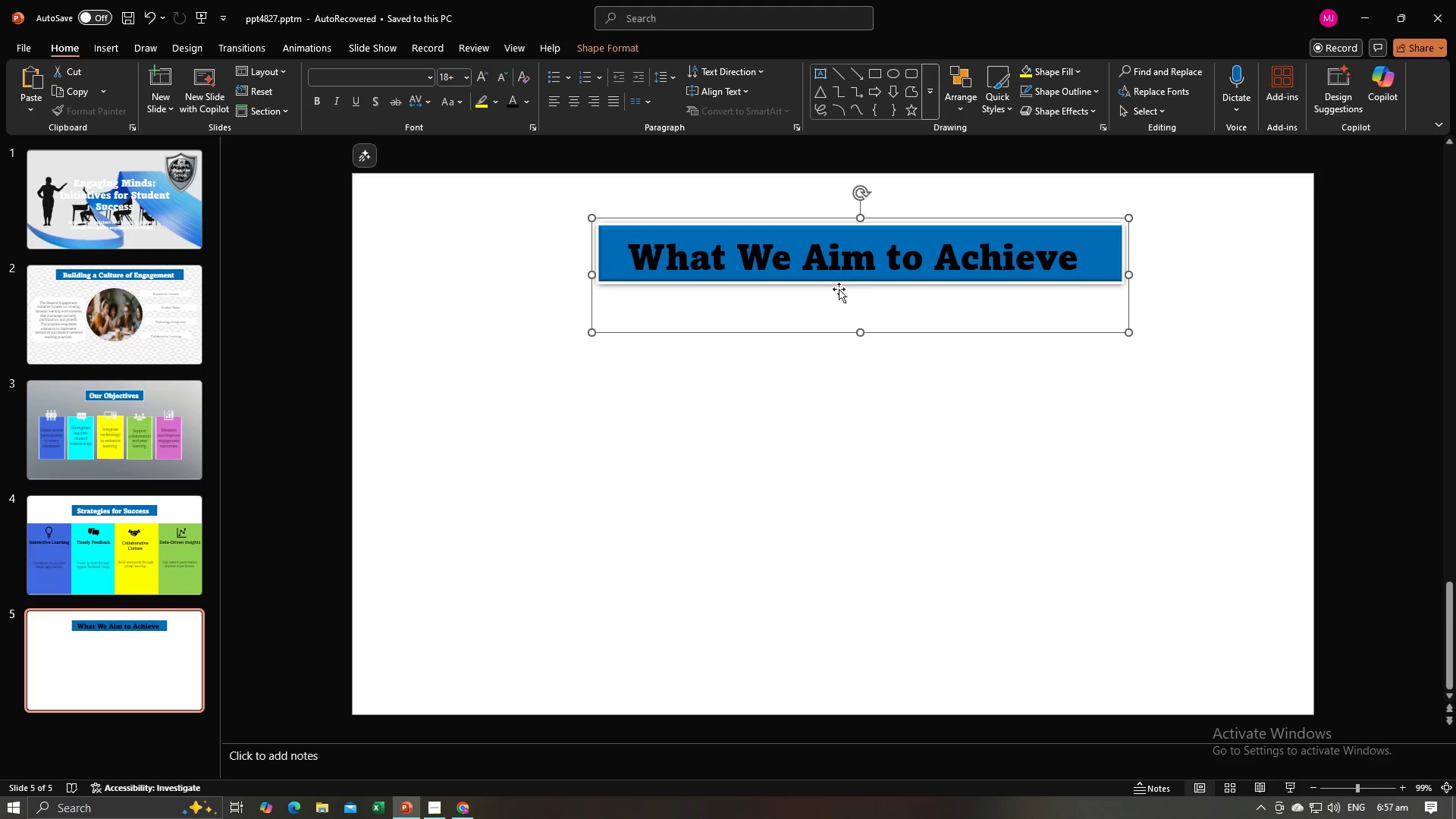 
left_click([836, 295])
 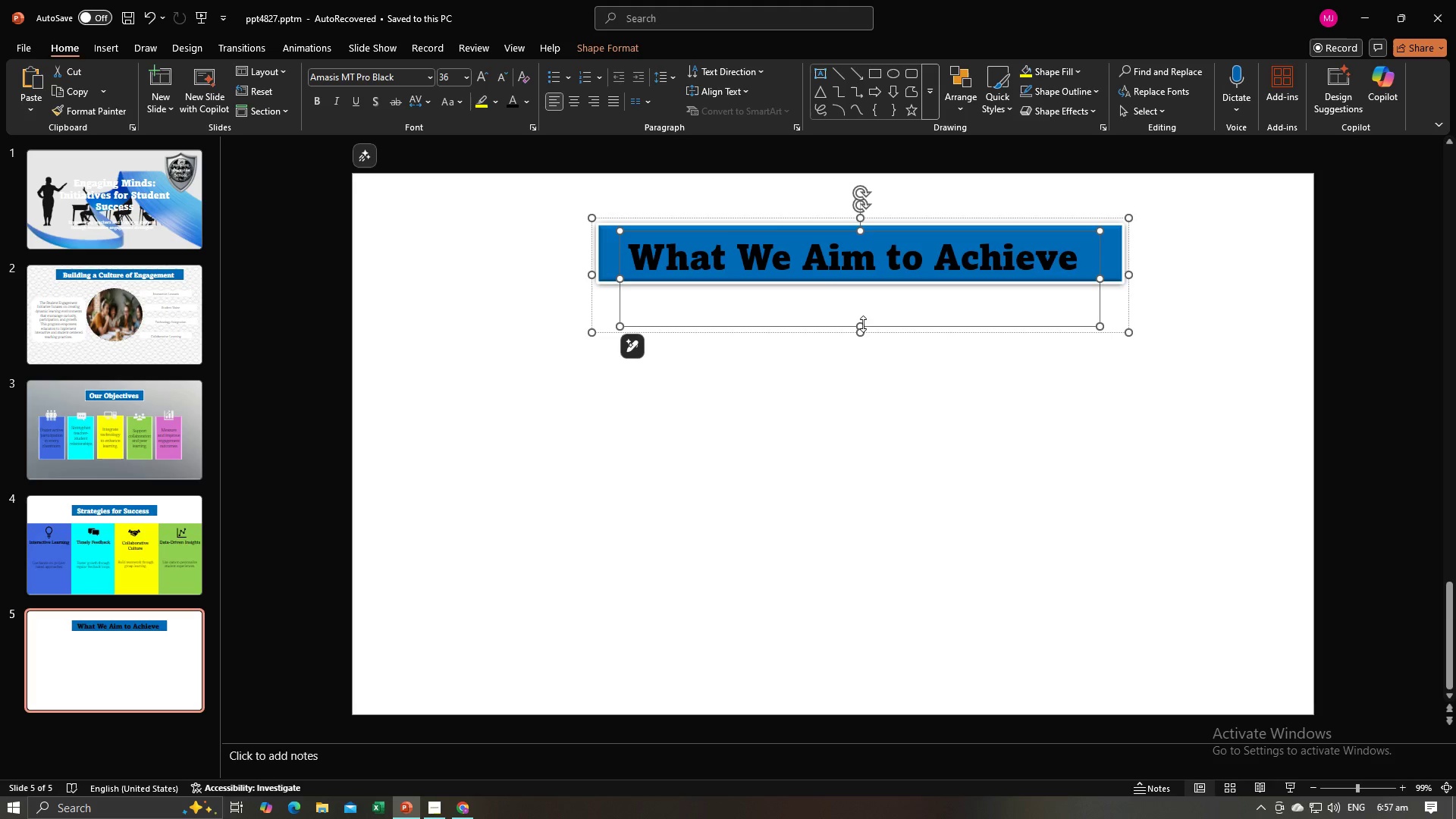 
left_click_drag(start_coordinate=[863, 324], to_coordinate=[861, 274])
 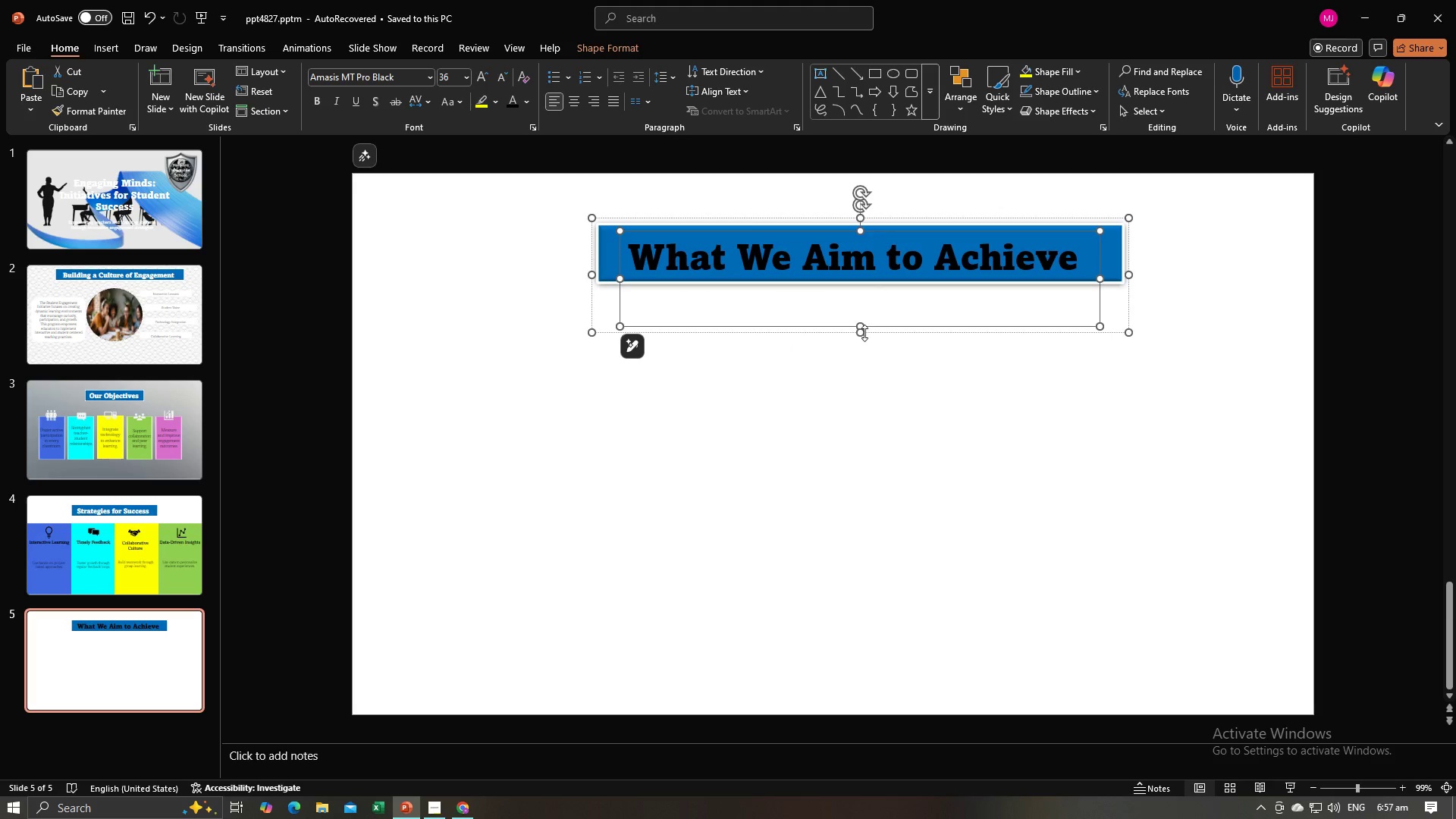 
left_click_drag(start_coordinate=[858, 333], to_coordinate=[852, 318])
 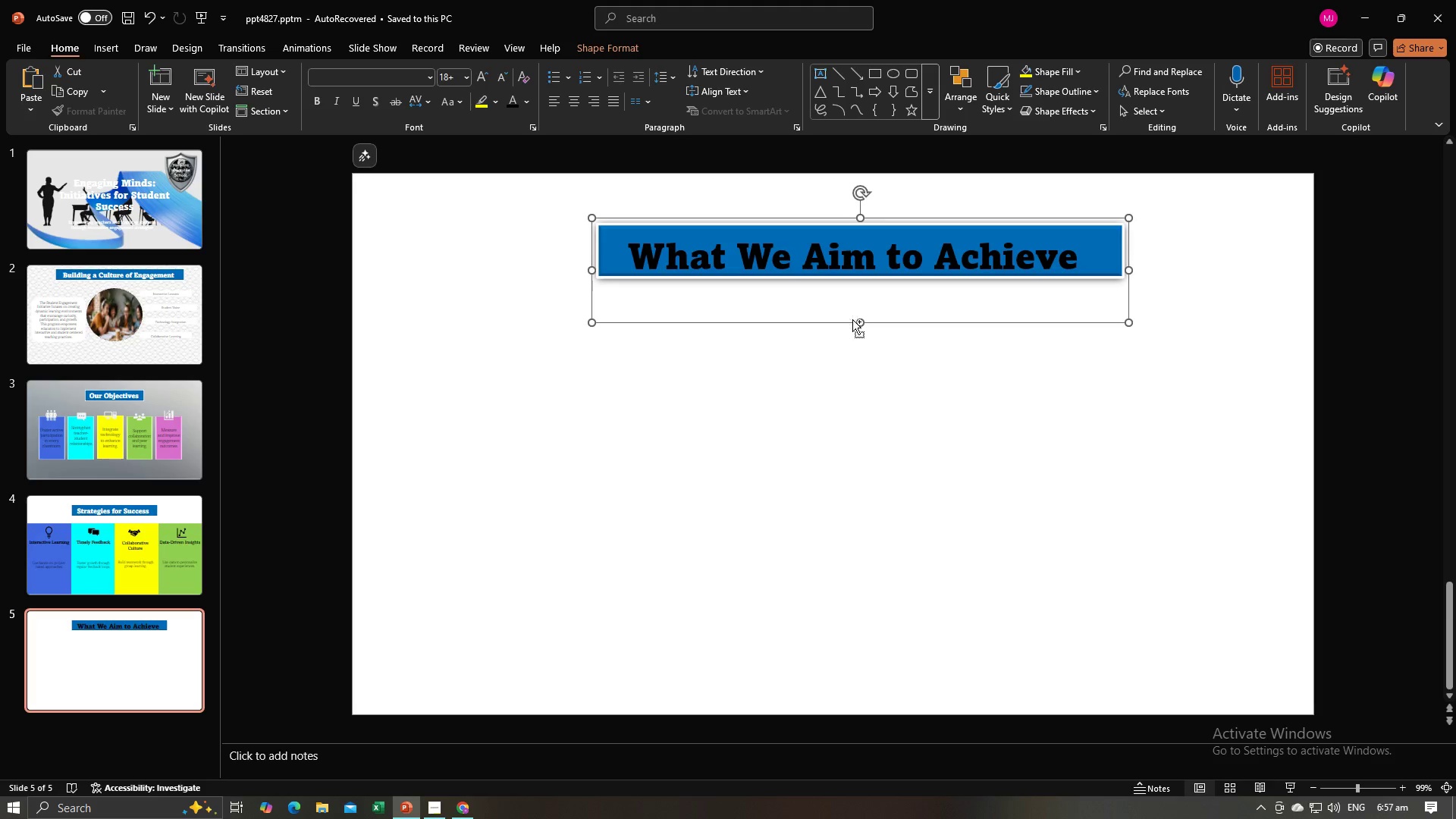 
key(Control+Z)
 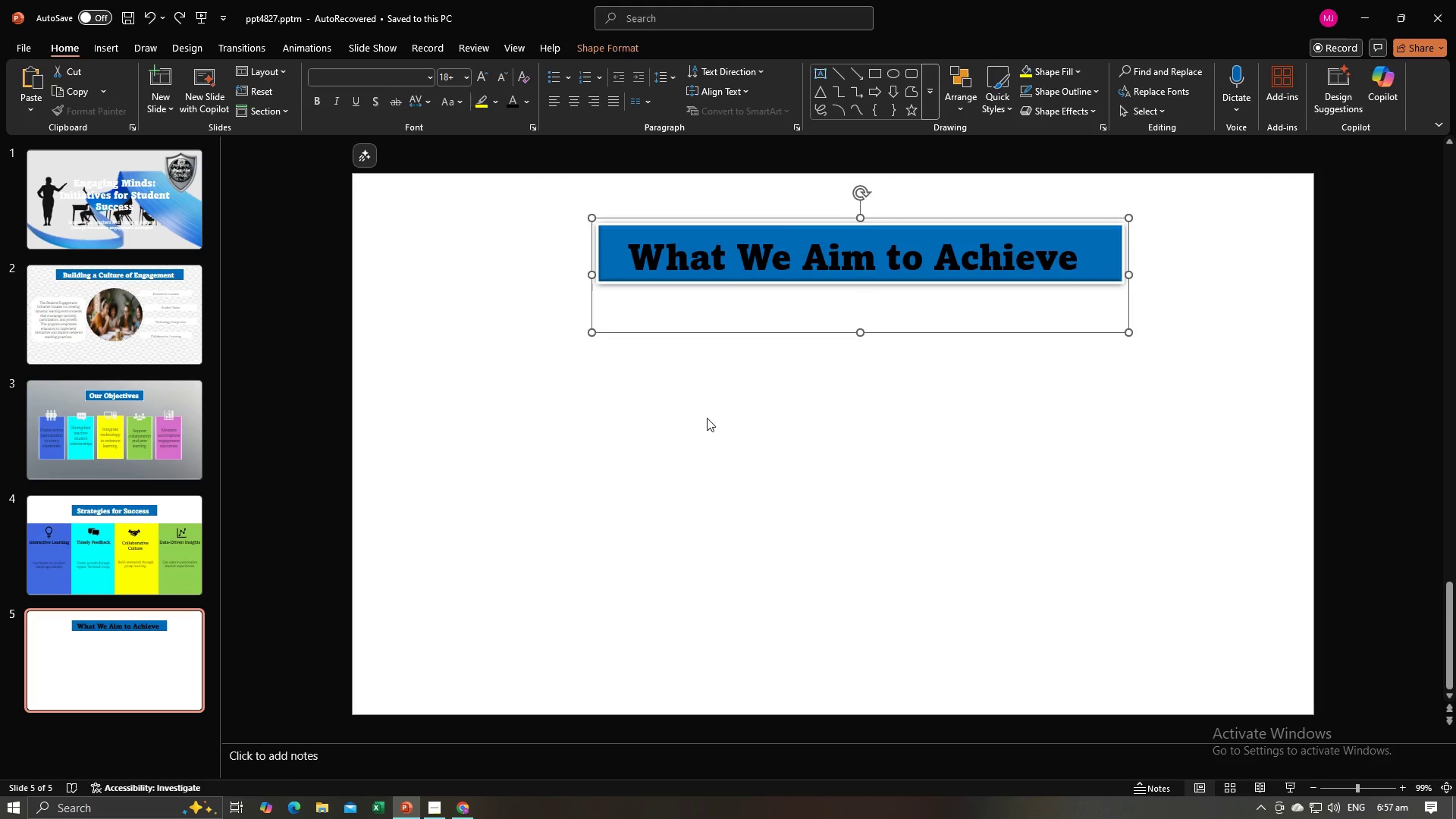 
left_click([706, 418])
 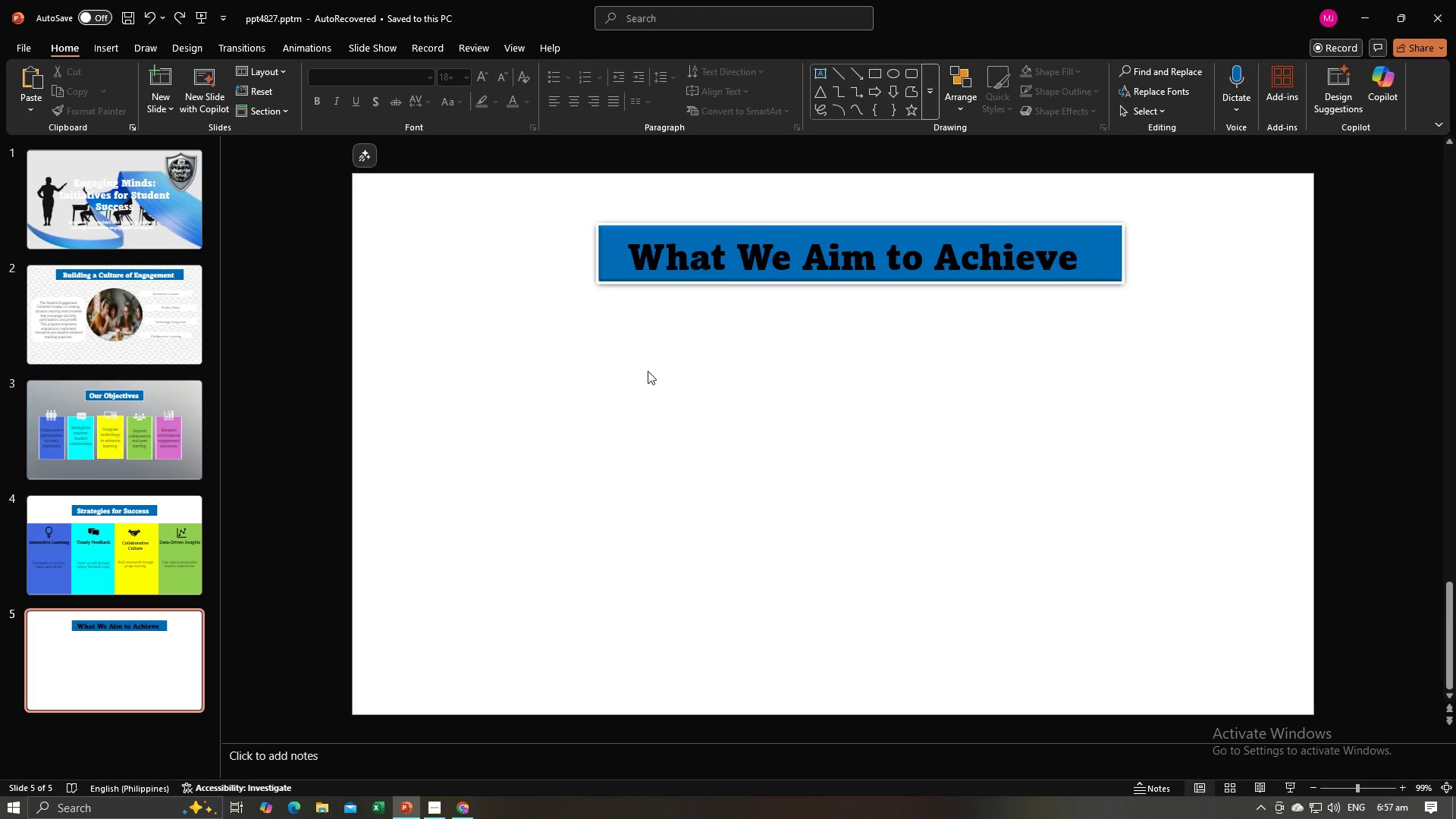 
key(Alt+AltLeft)
 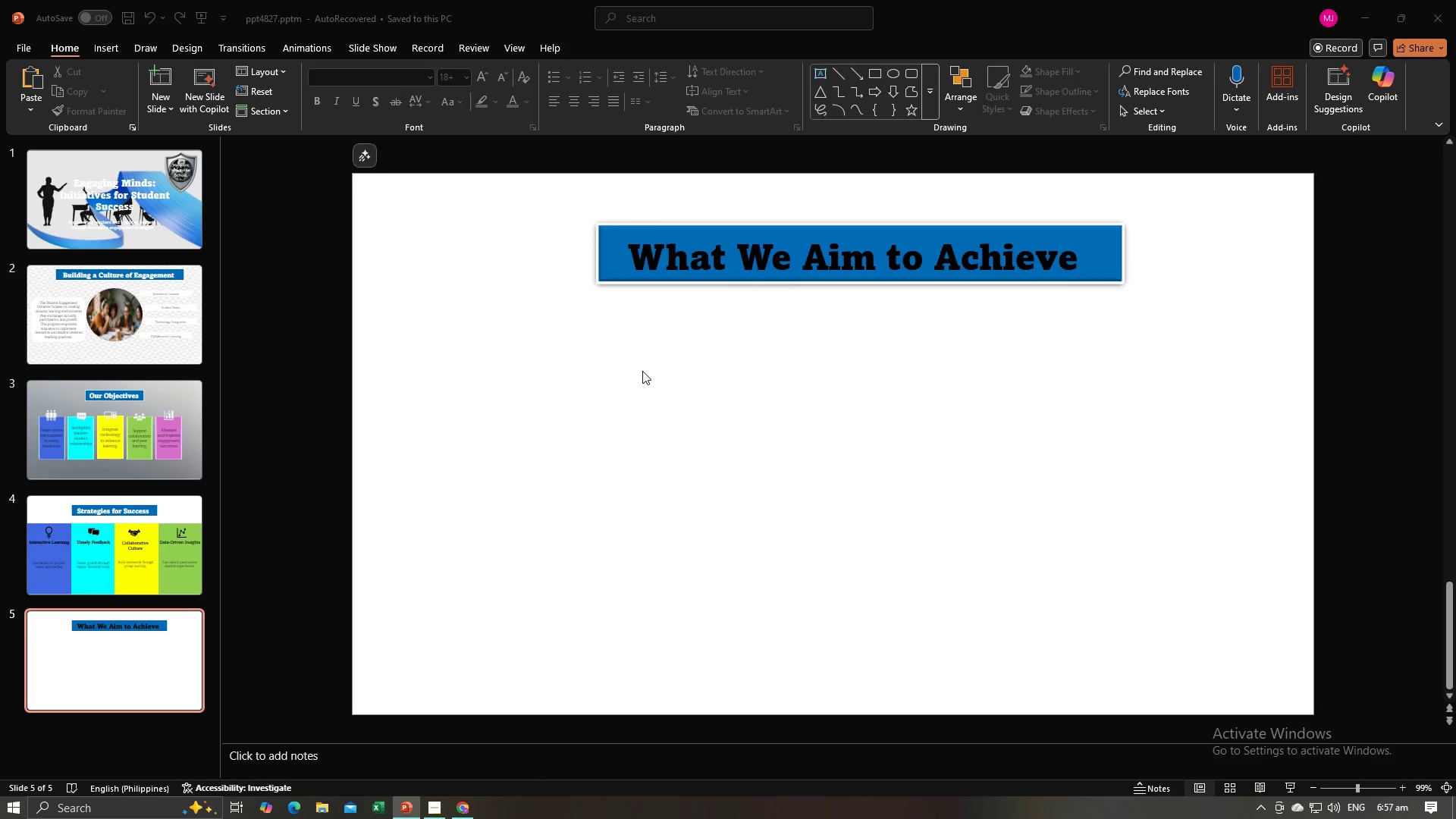 
key(Alt+Tab)